 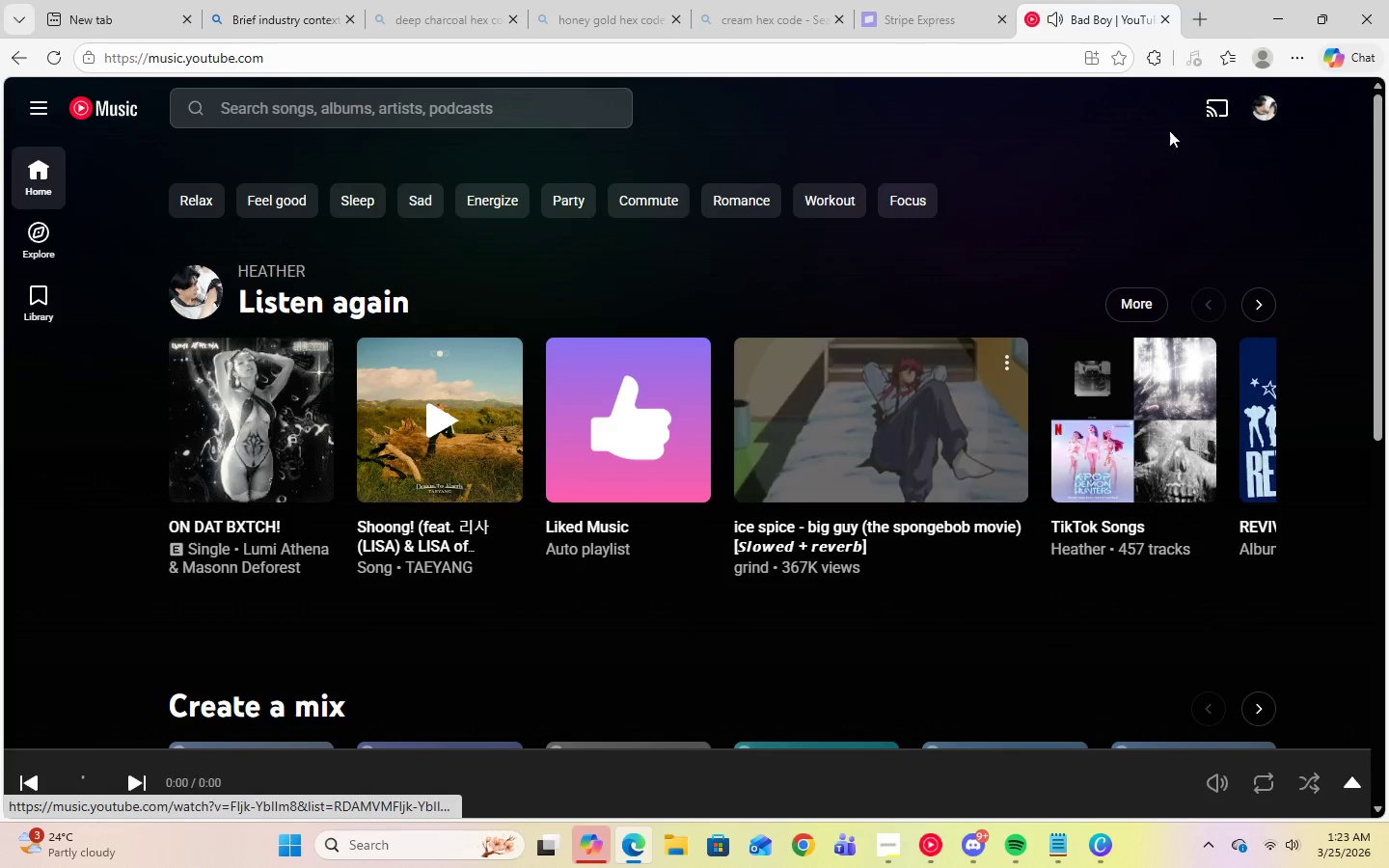 
left_click([1276, 33])
 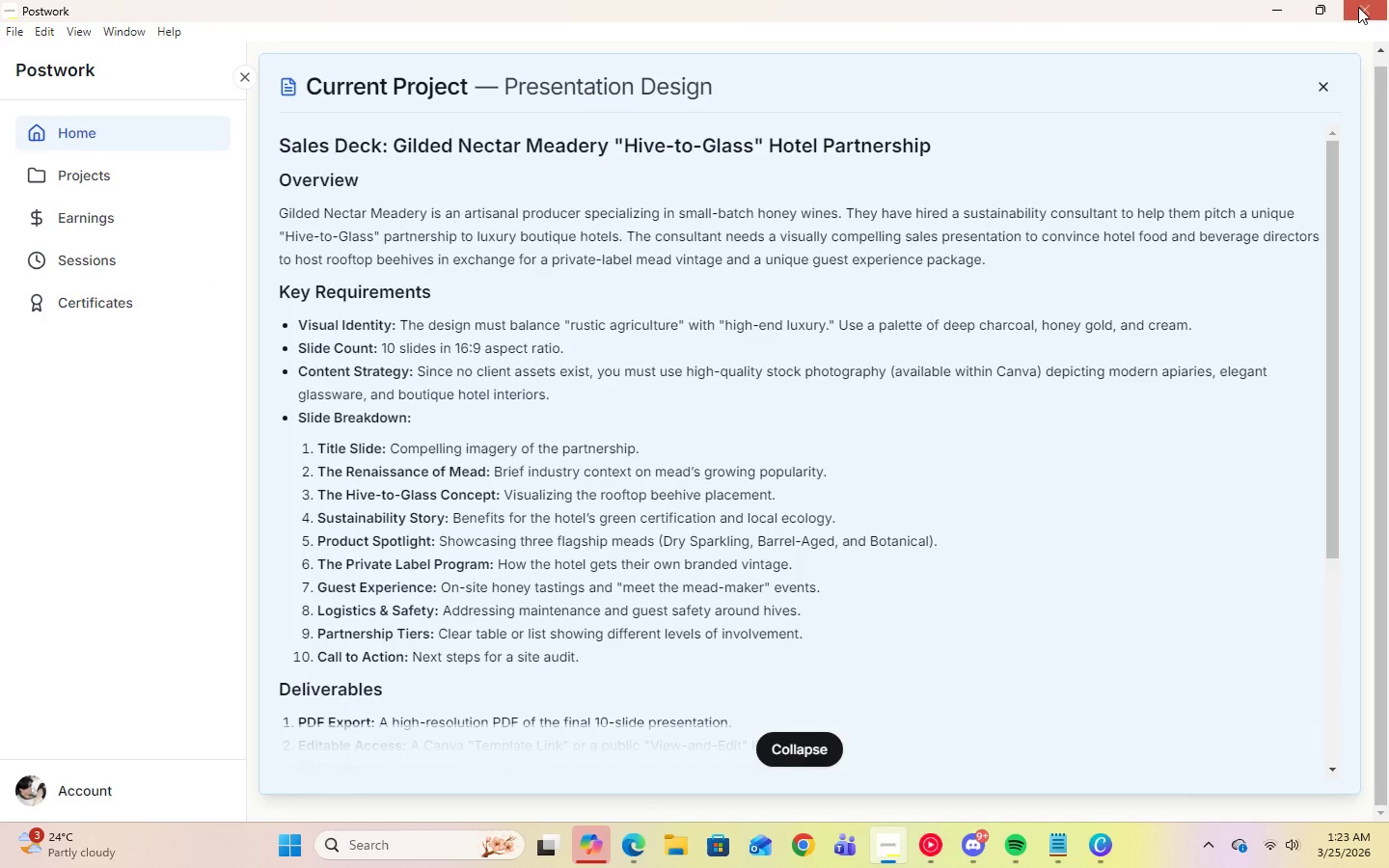 
left_click([1293, 12])
 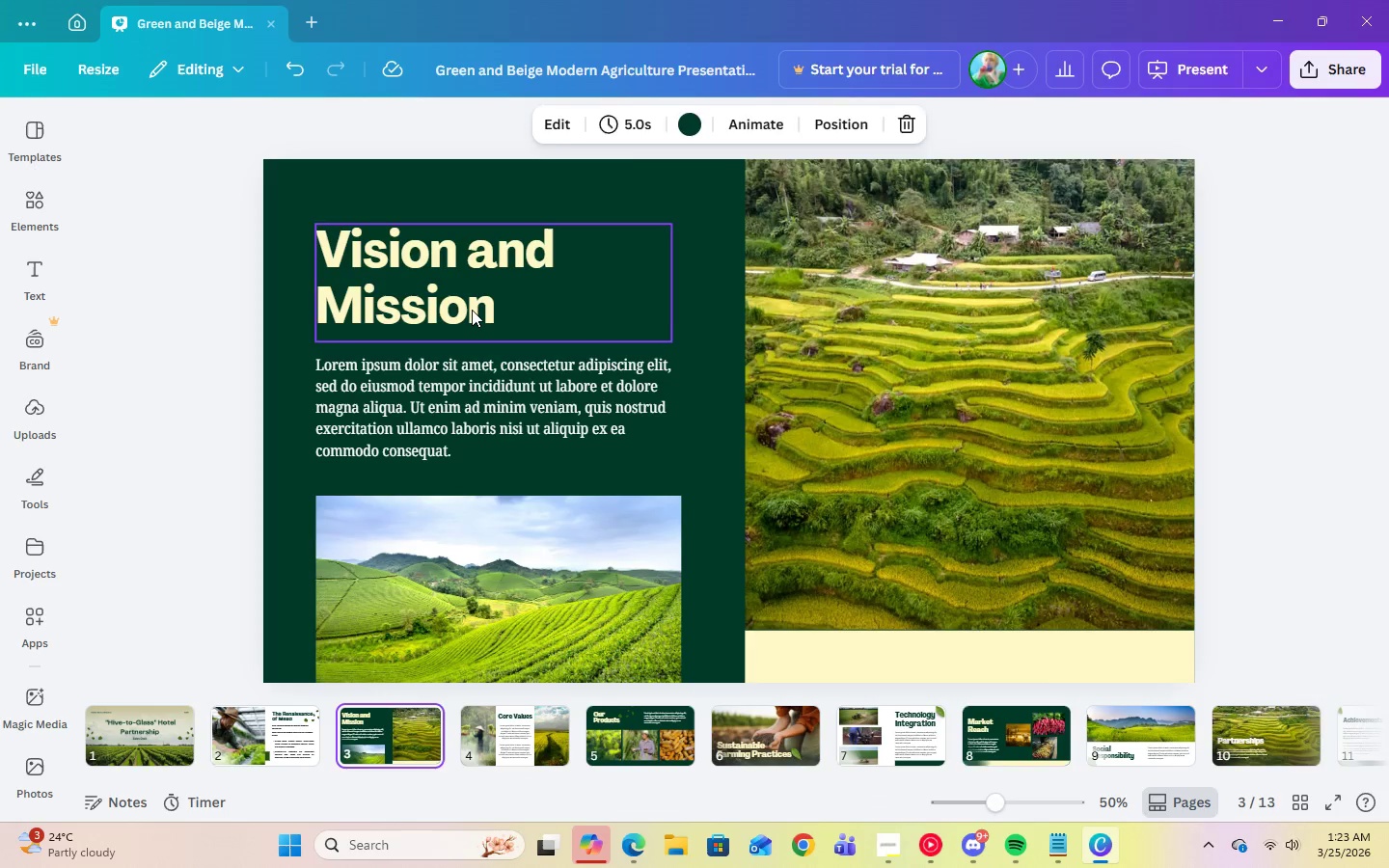 
double_click([472, 311])
 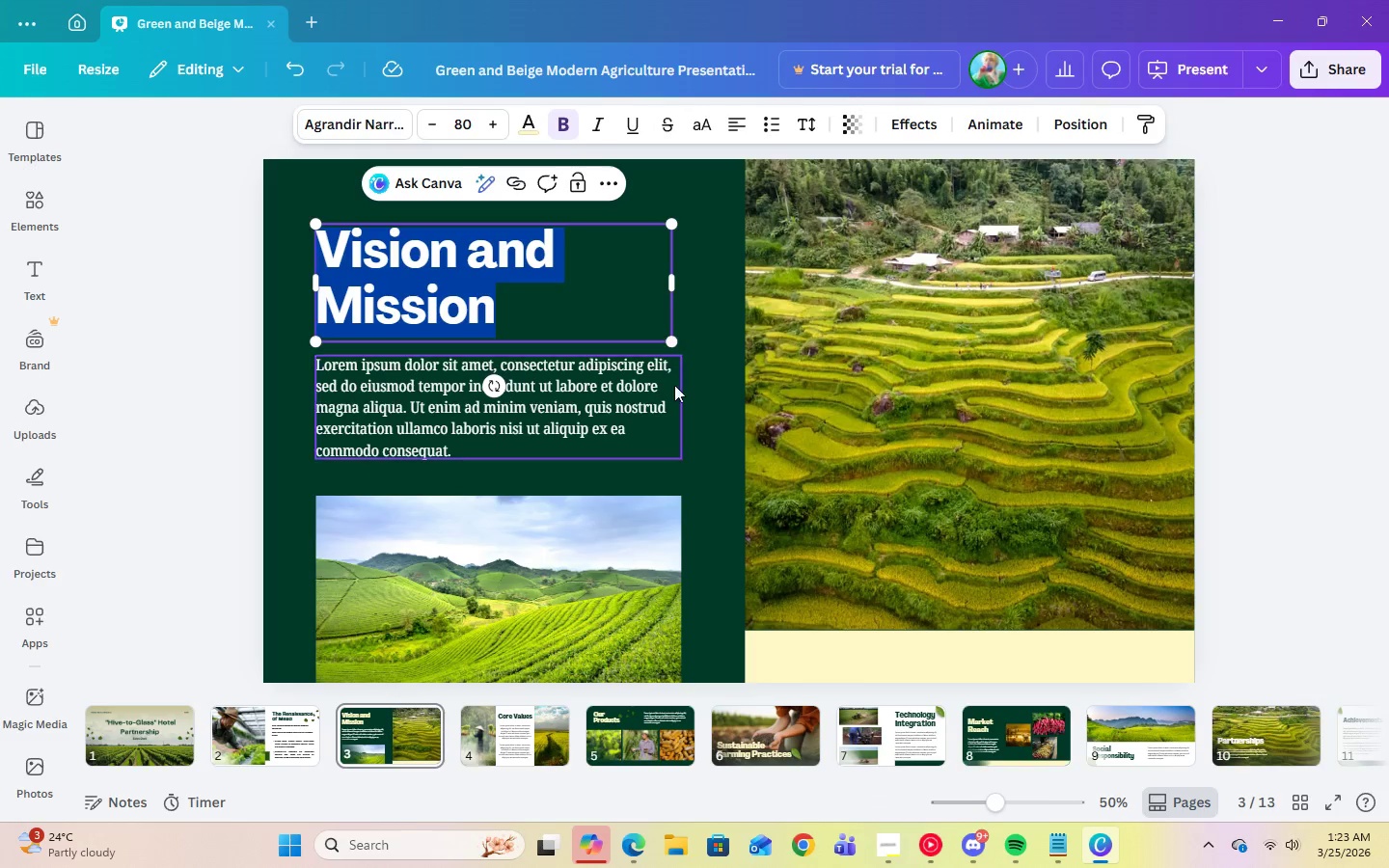 
left_click([677, 408])
 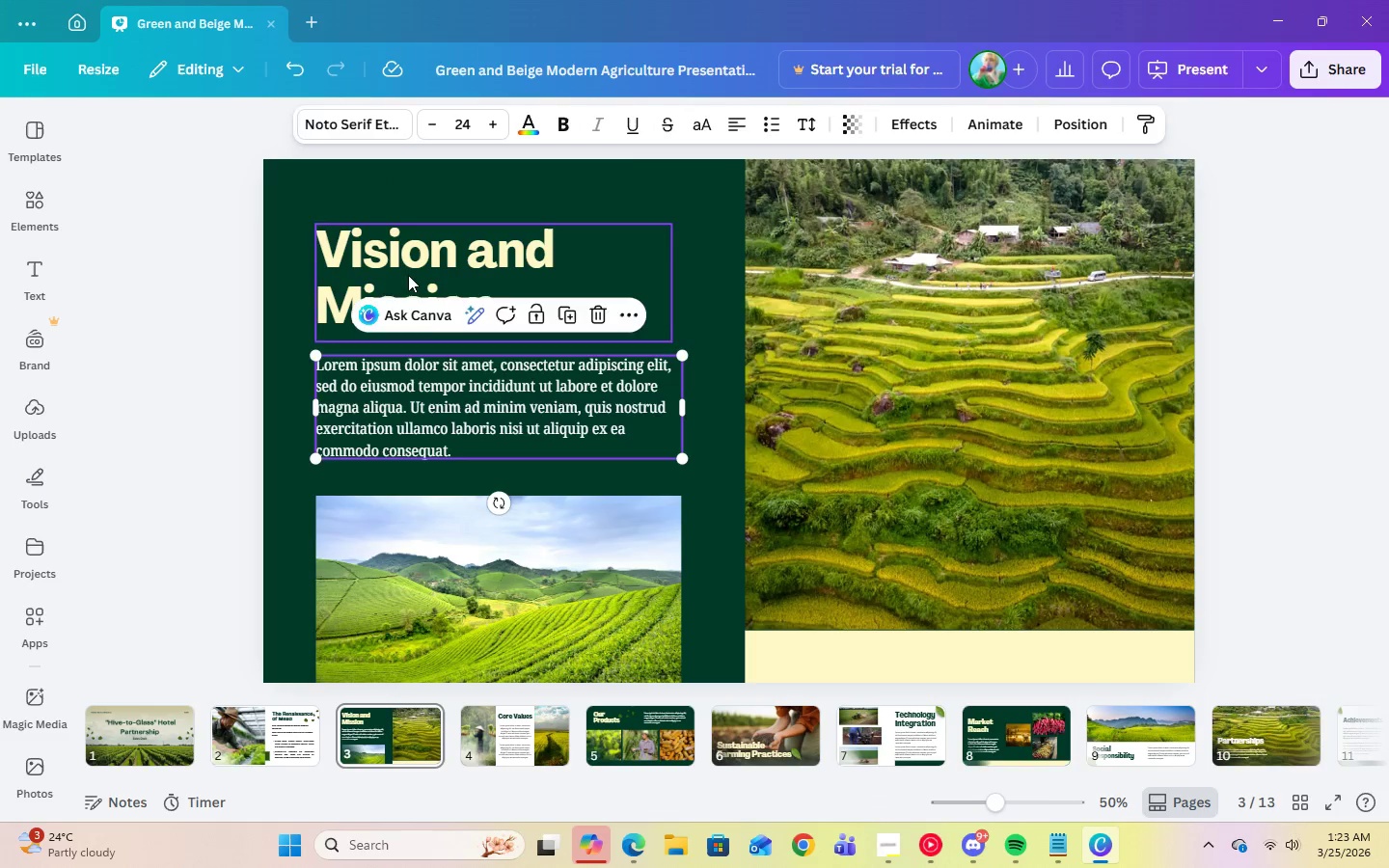 
left_click([399, 266])
 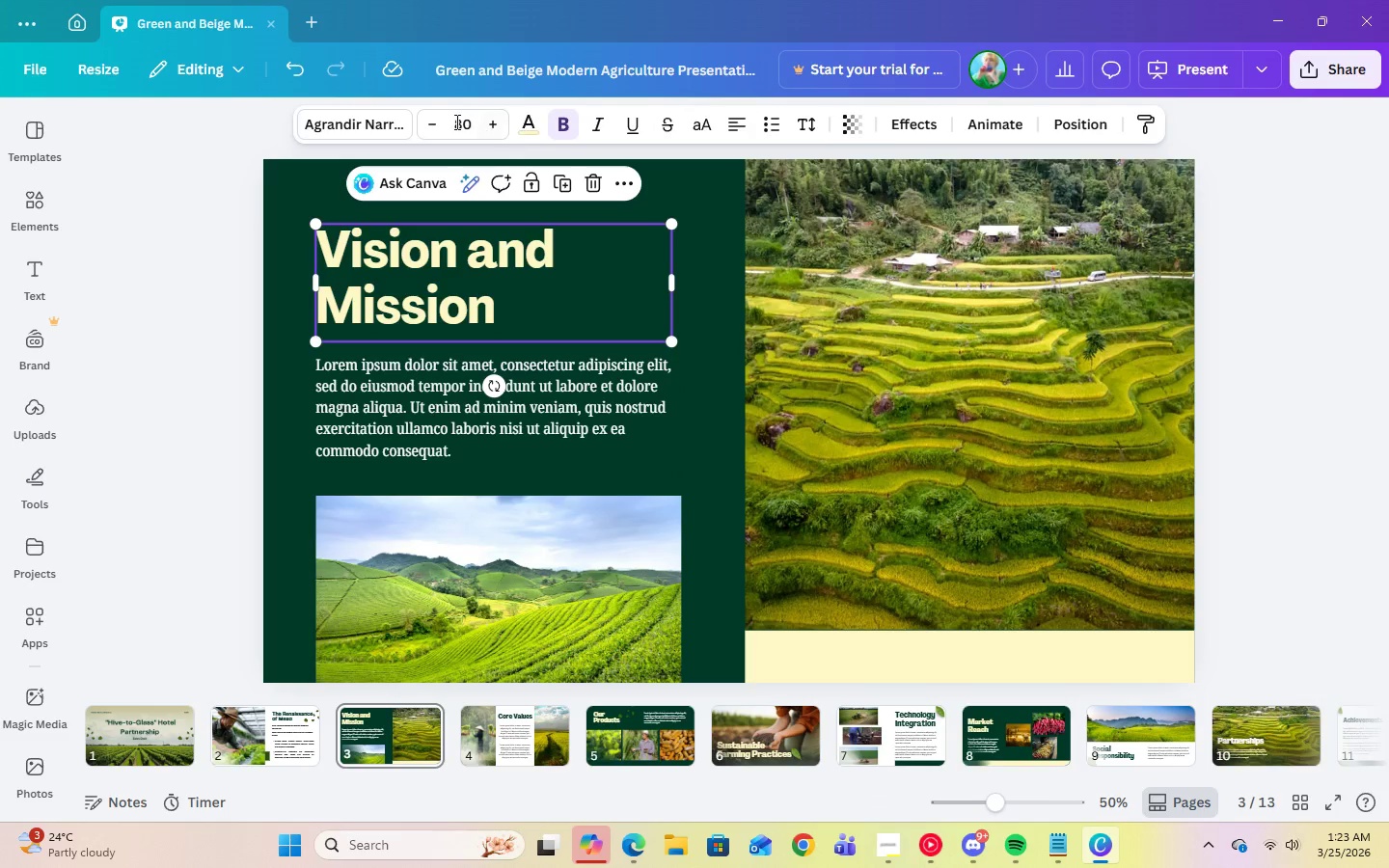 
left_click([453, 122])
 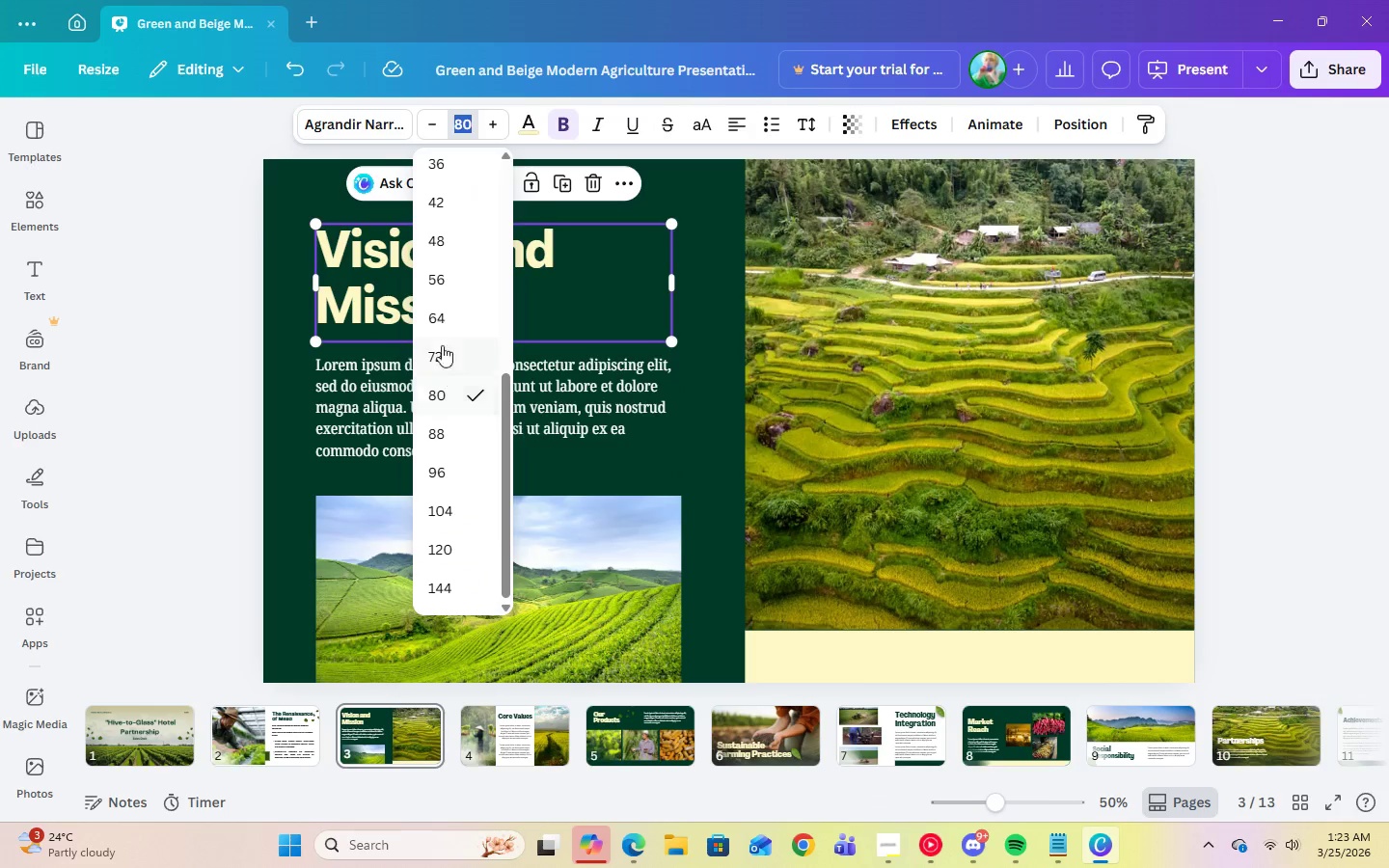 
left_click([435, 311])
 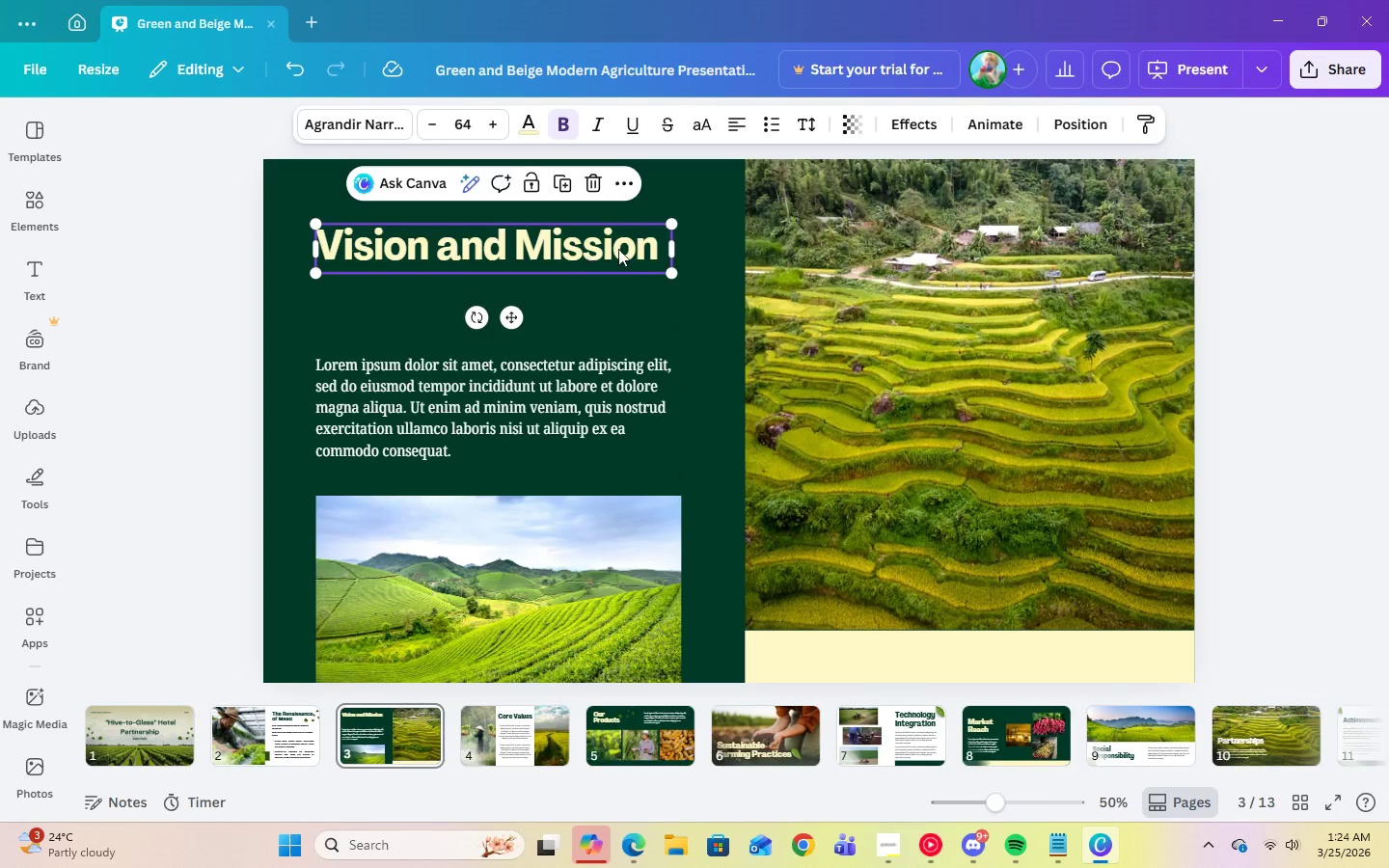 
left_click([651, 243])
 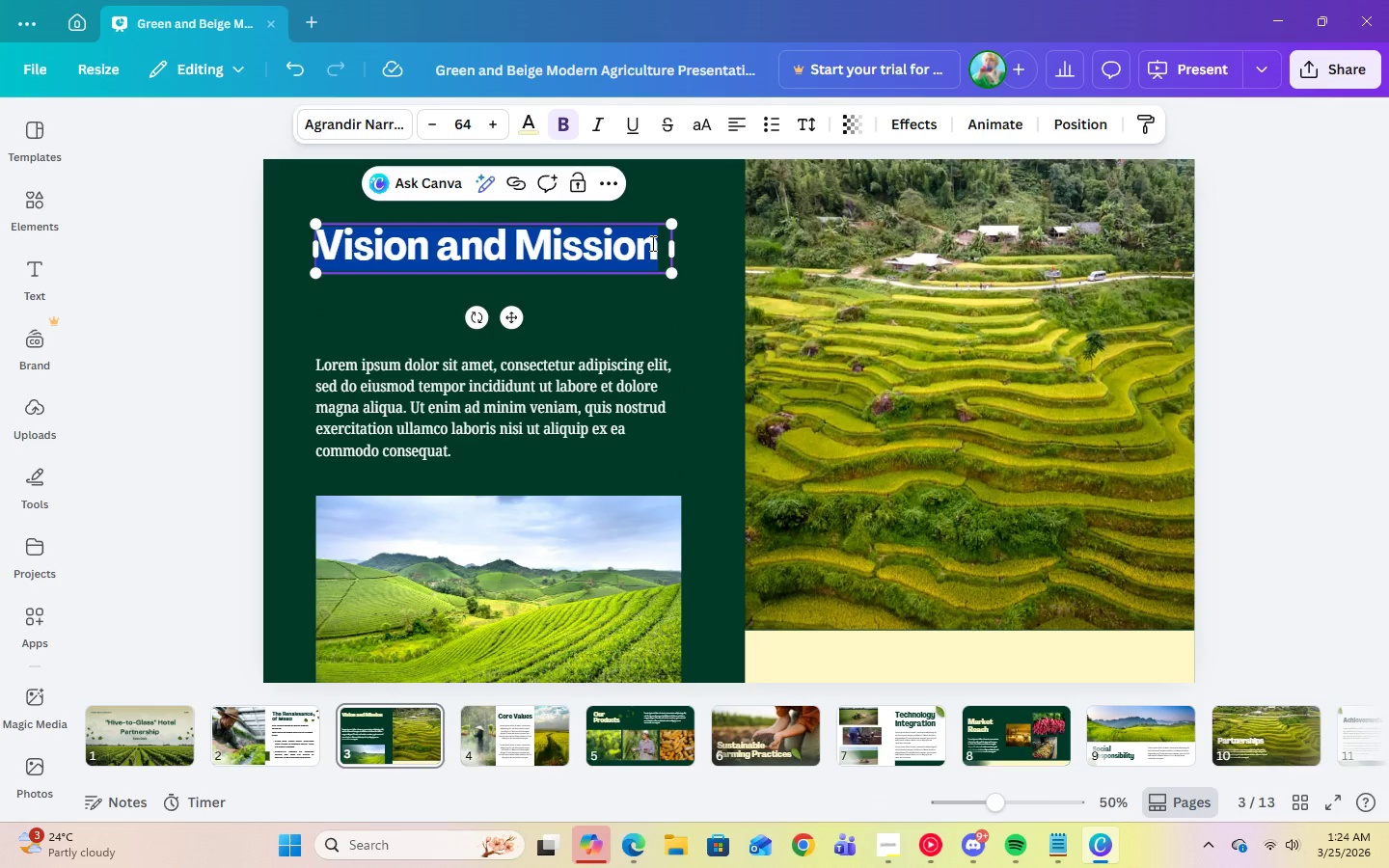 
right_click([651, 243])
 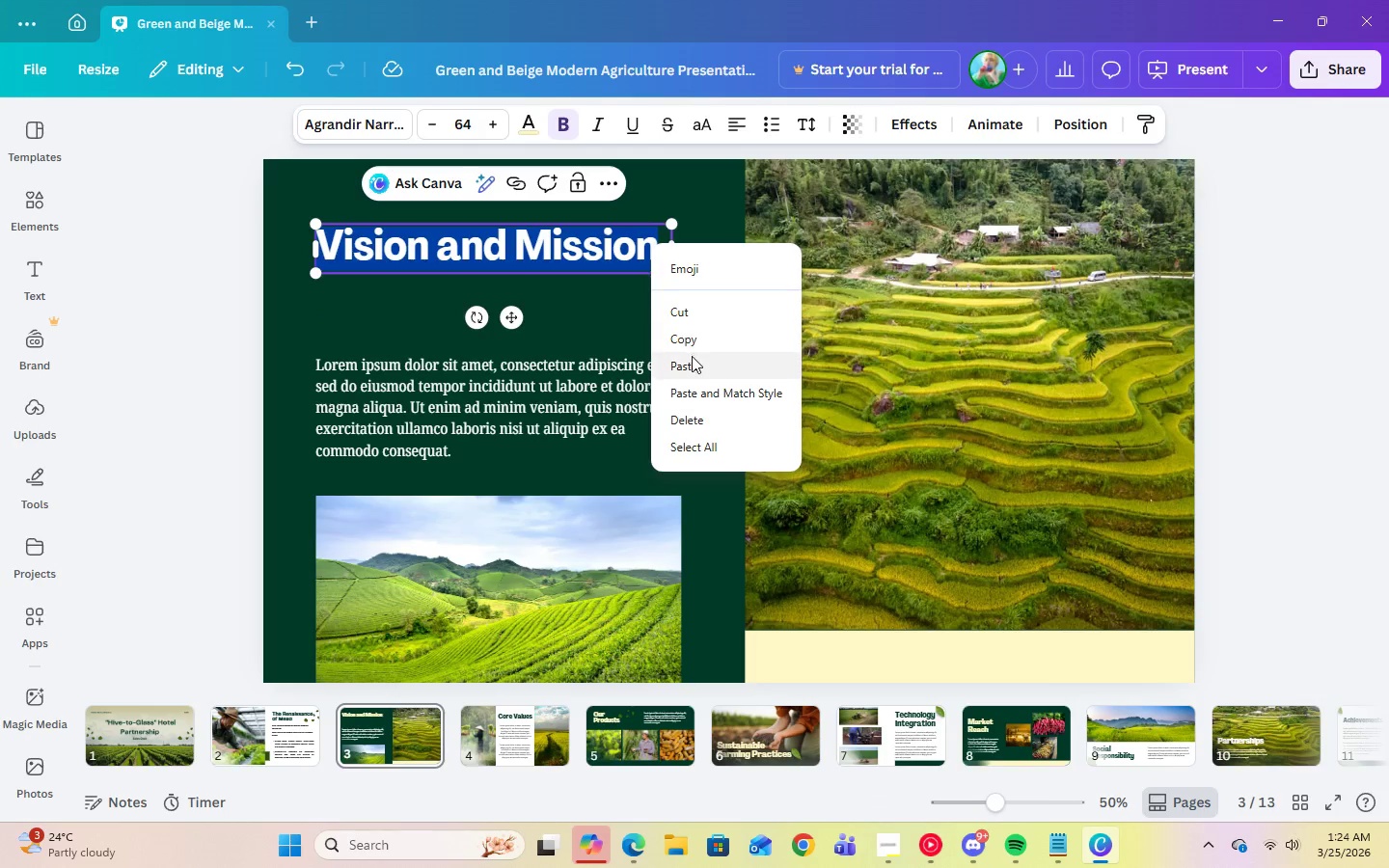 
left_click([693, 364])
 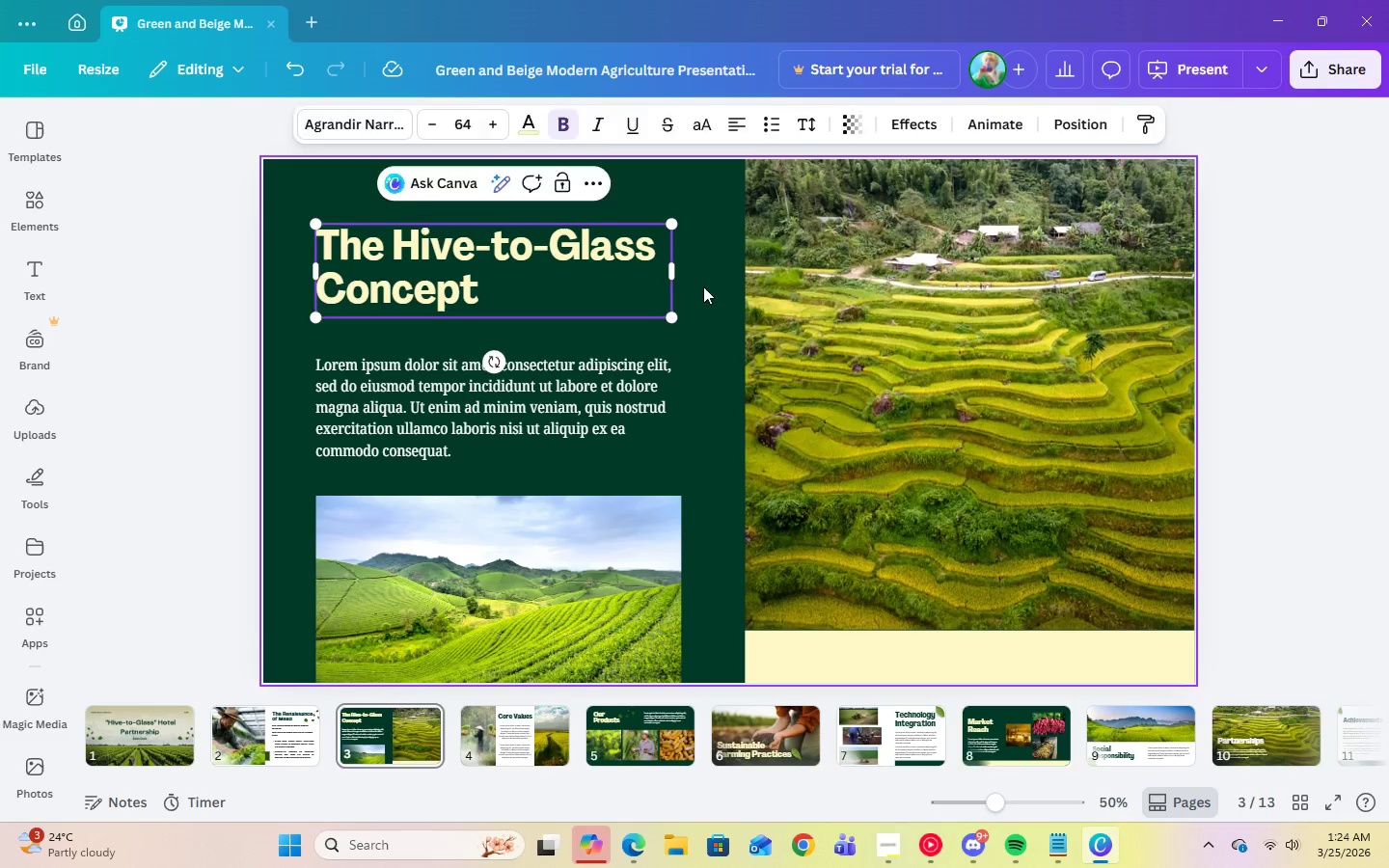 
double_click([447, 264])
 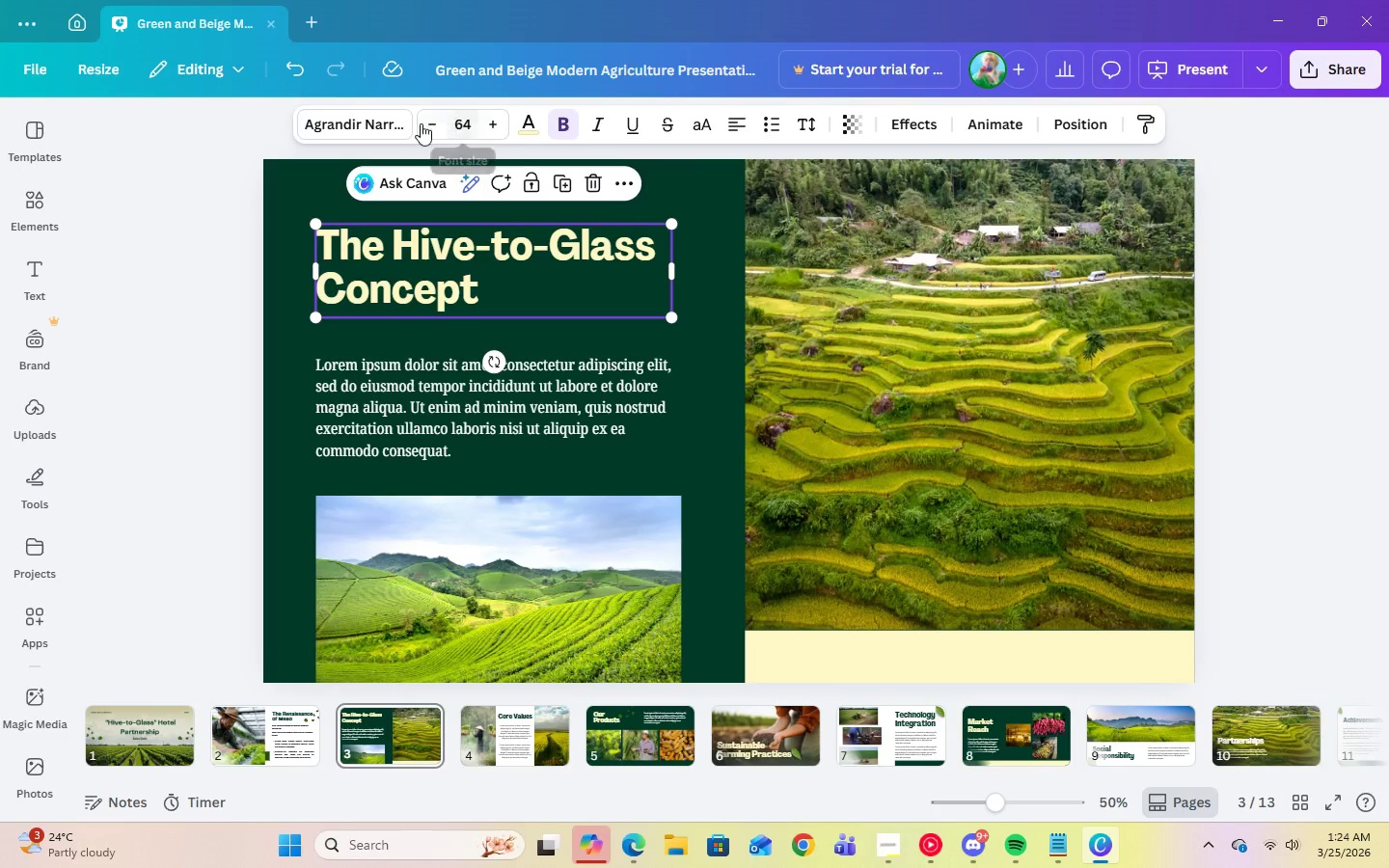 
left_click([392, 123])
 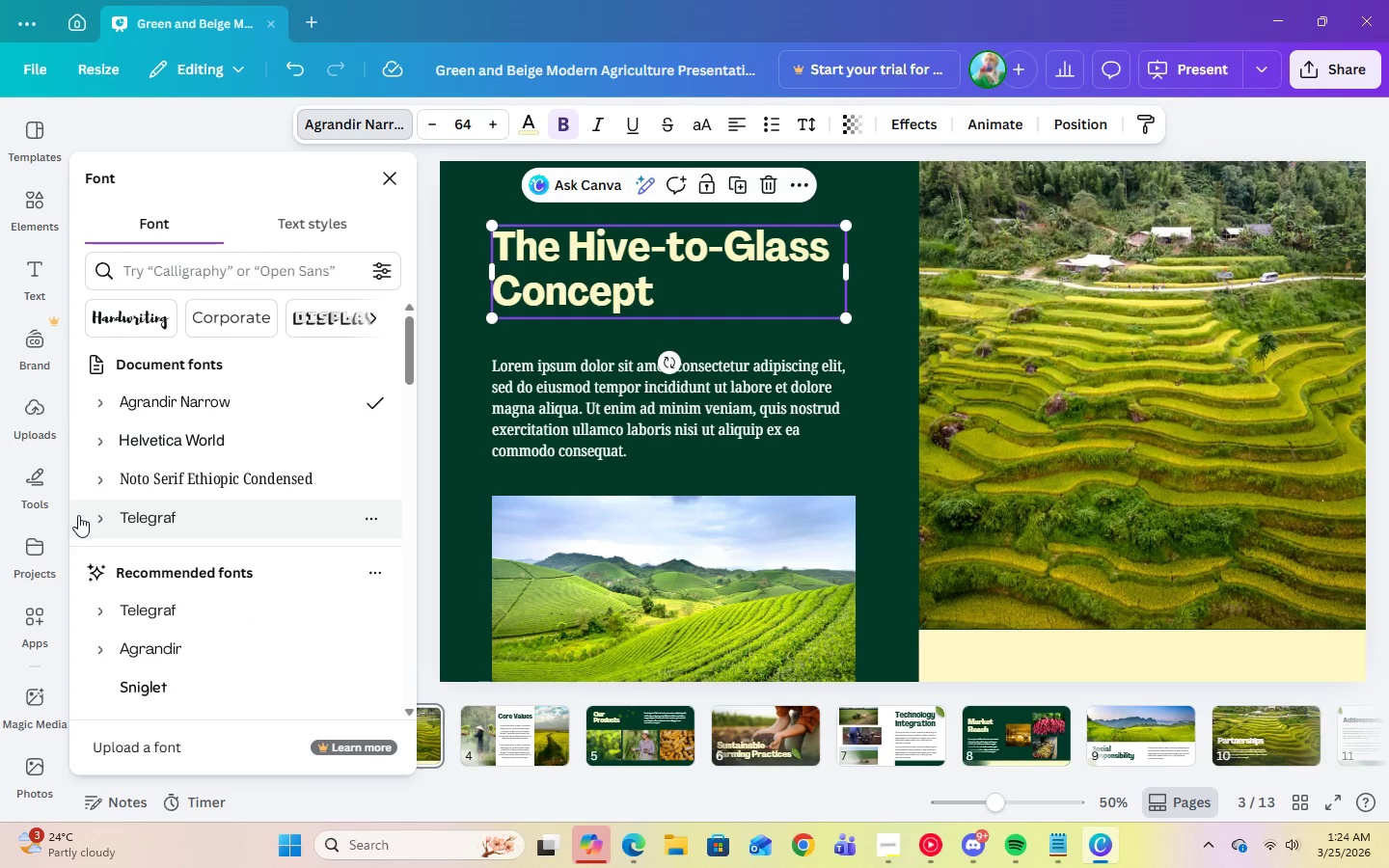 
left_click([95, 523])
 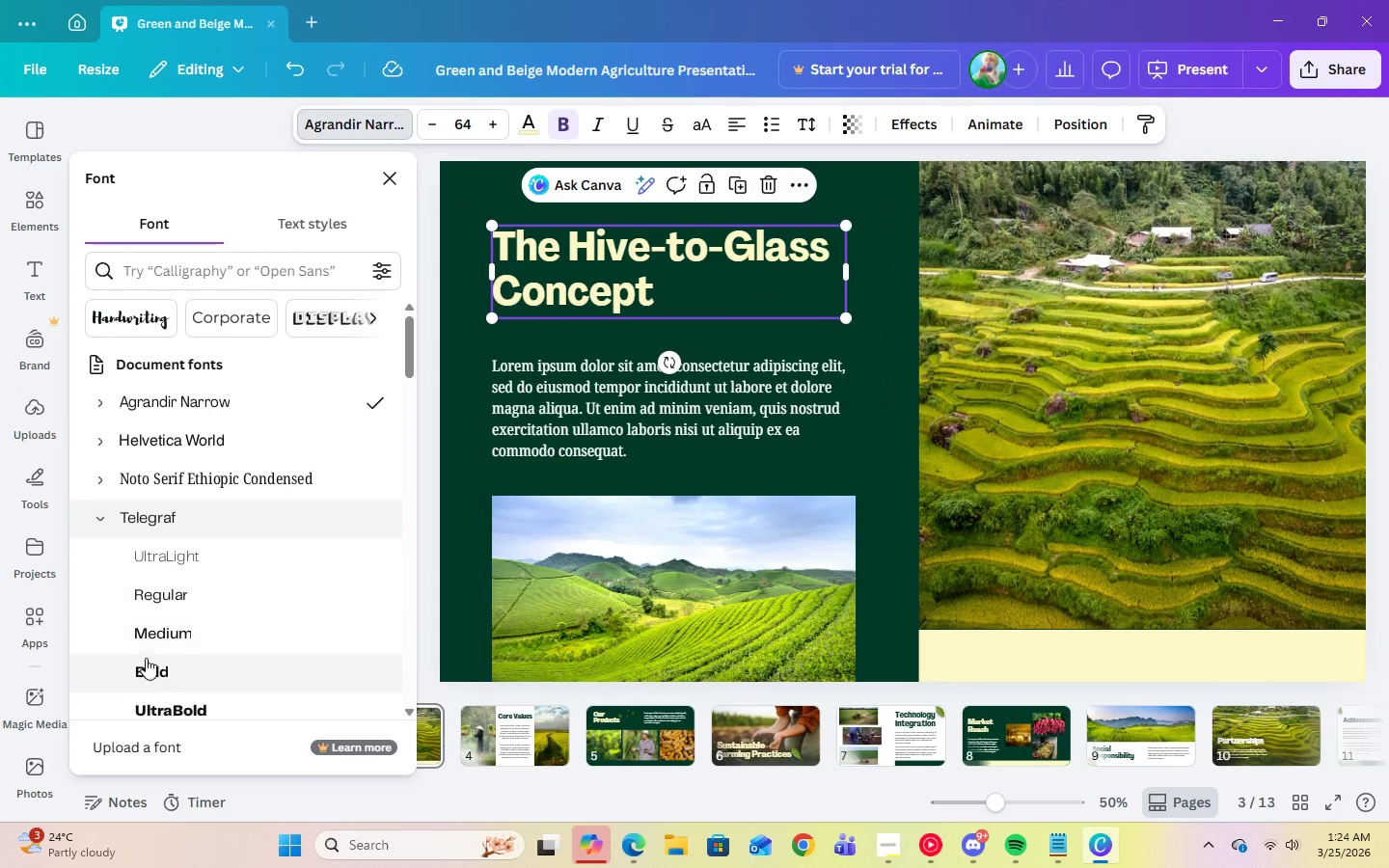 
left_click([146, 670])
 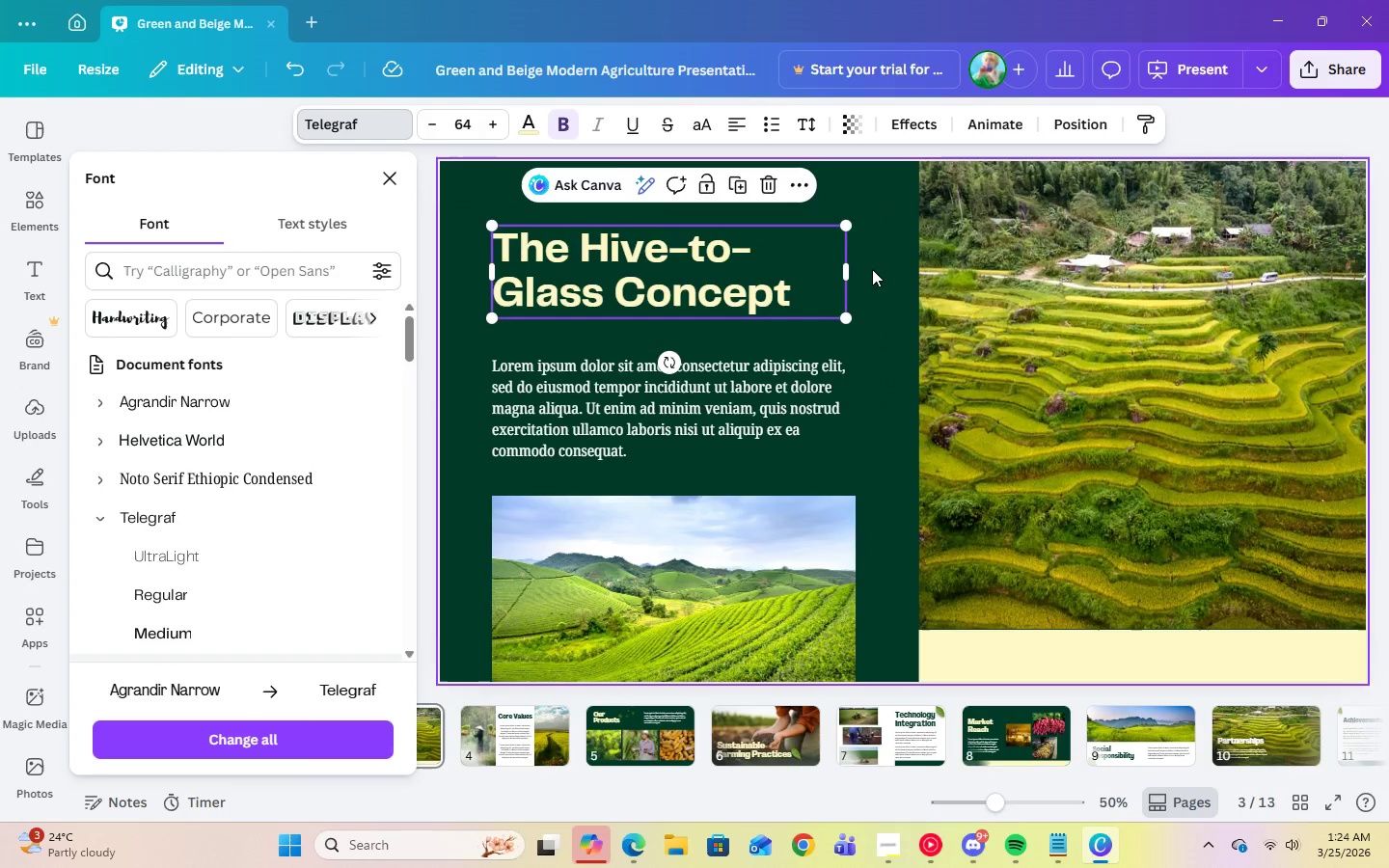 
left_click_drag(start_coordinate=[851, 271], to_coordinate=[868, 271])
 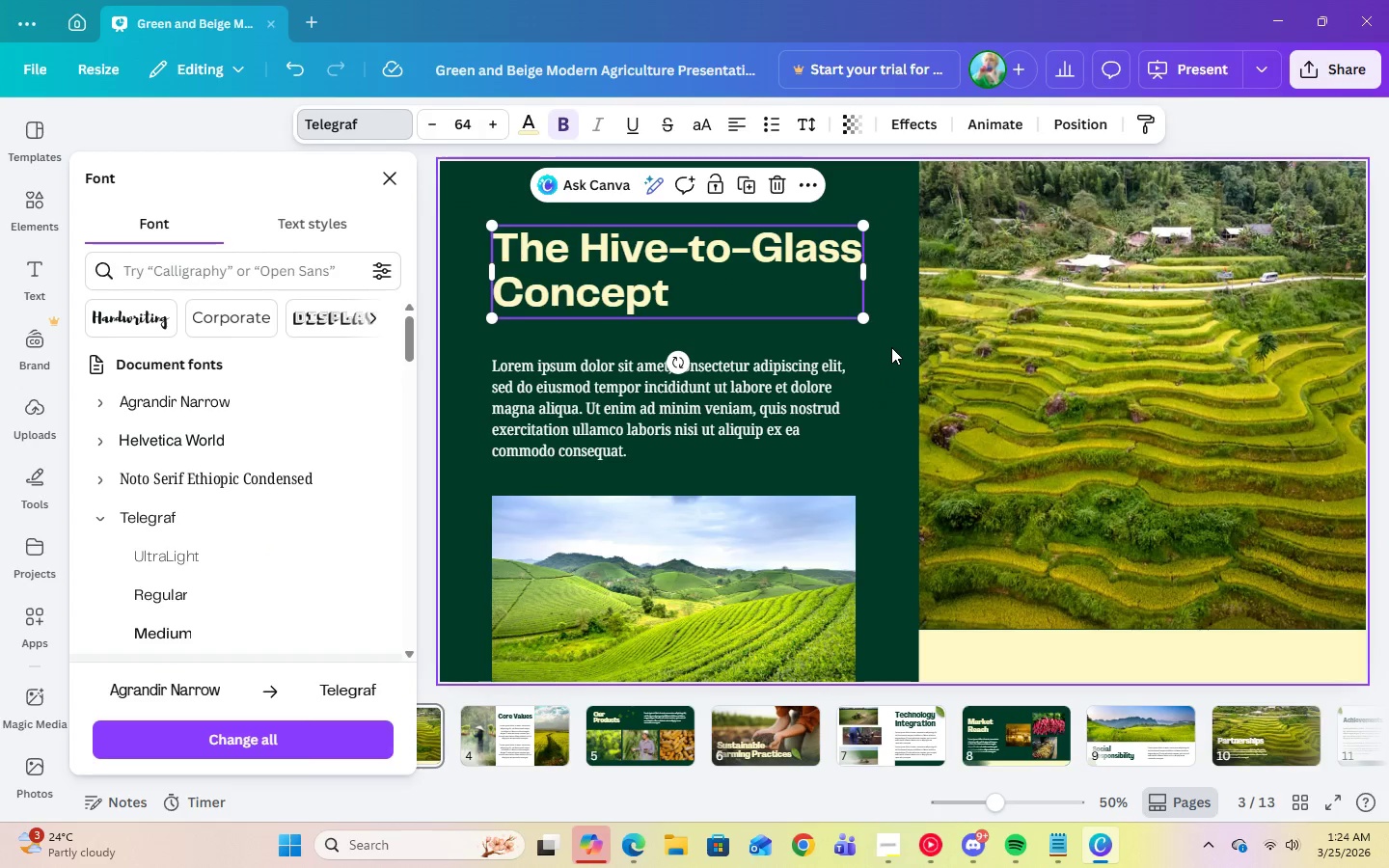 
left_click([891, 347])
 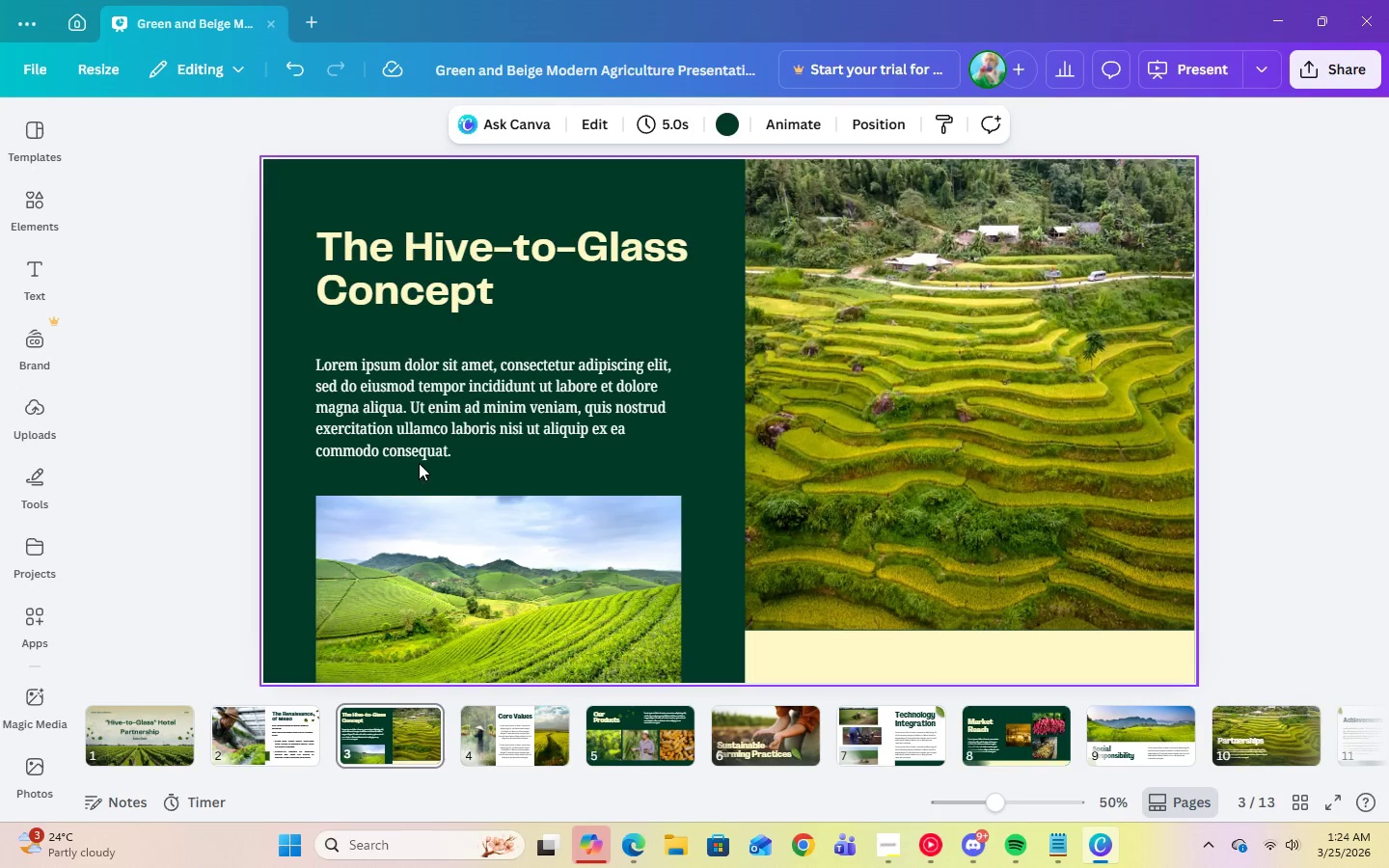 
left_click([419, 454])
 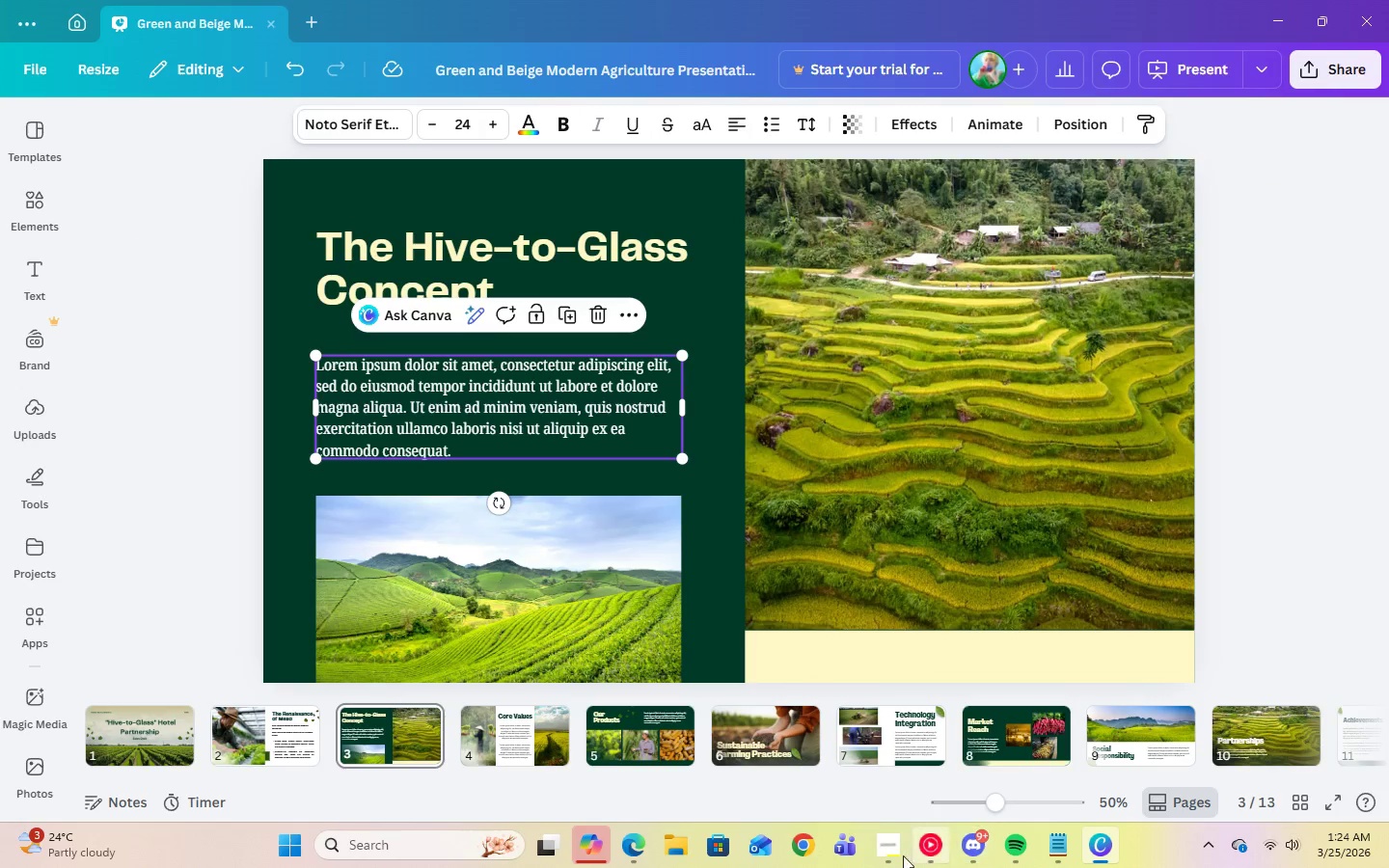 
left_click([896, 853])